 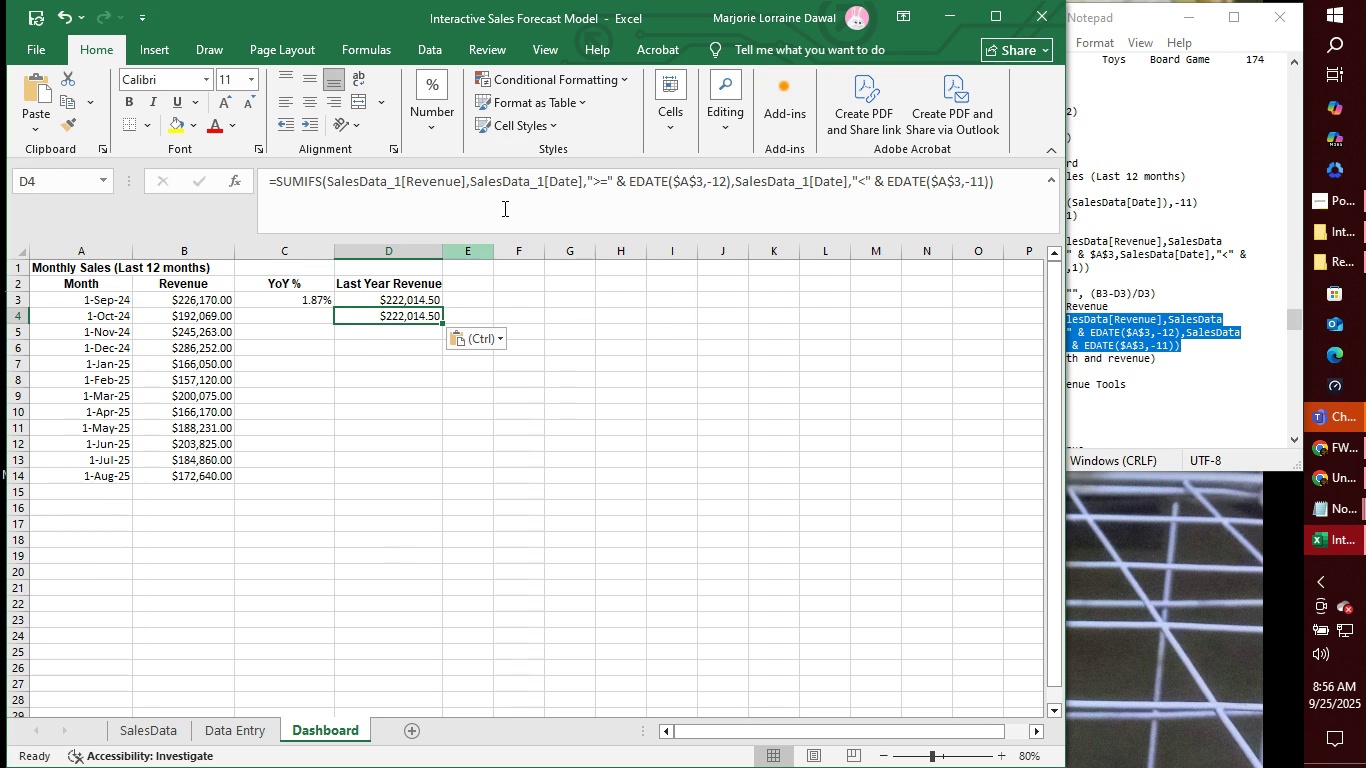 
left_click([703, 181])
 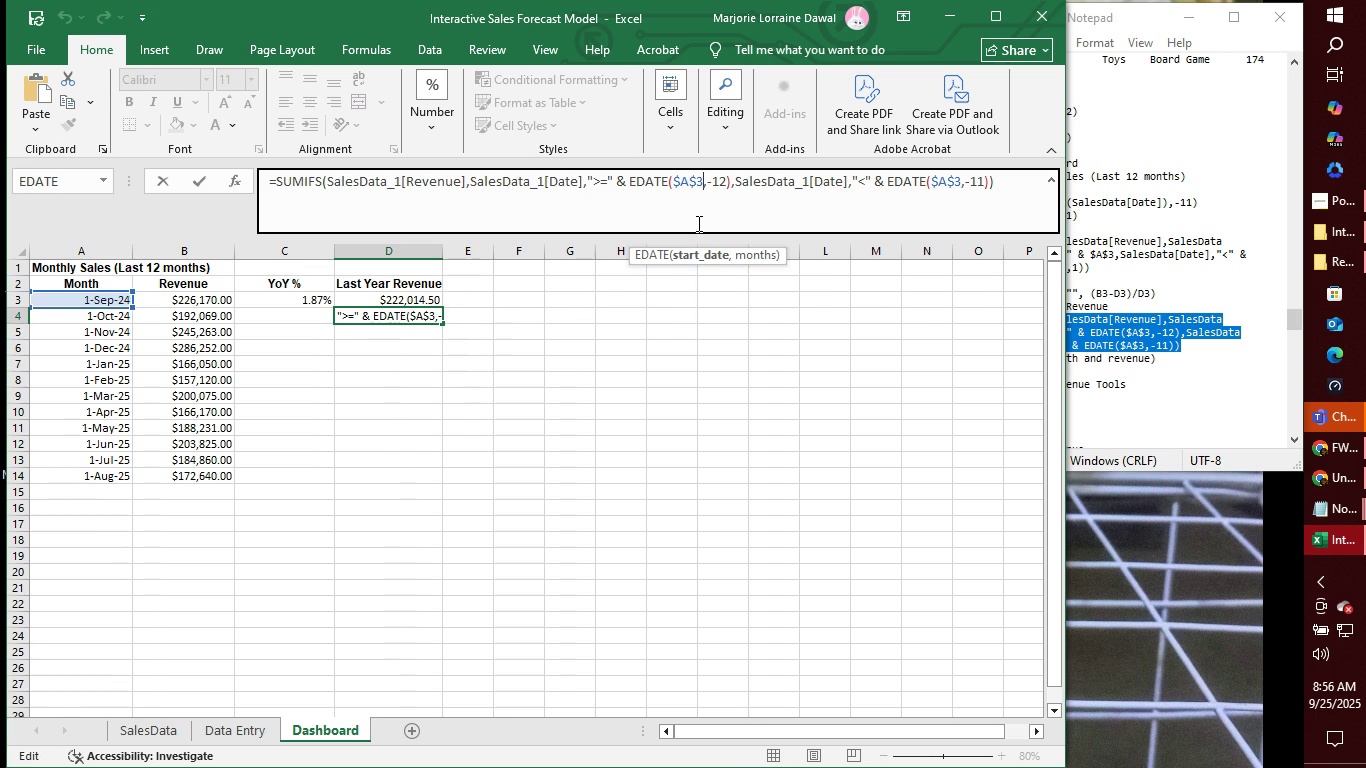 
key(Backspace)
 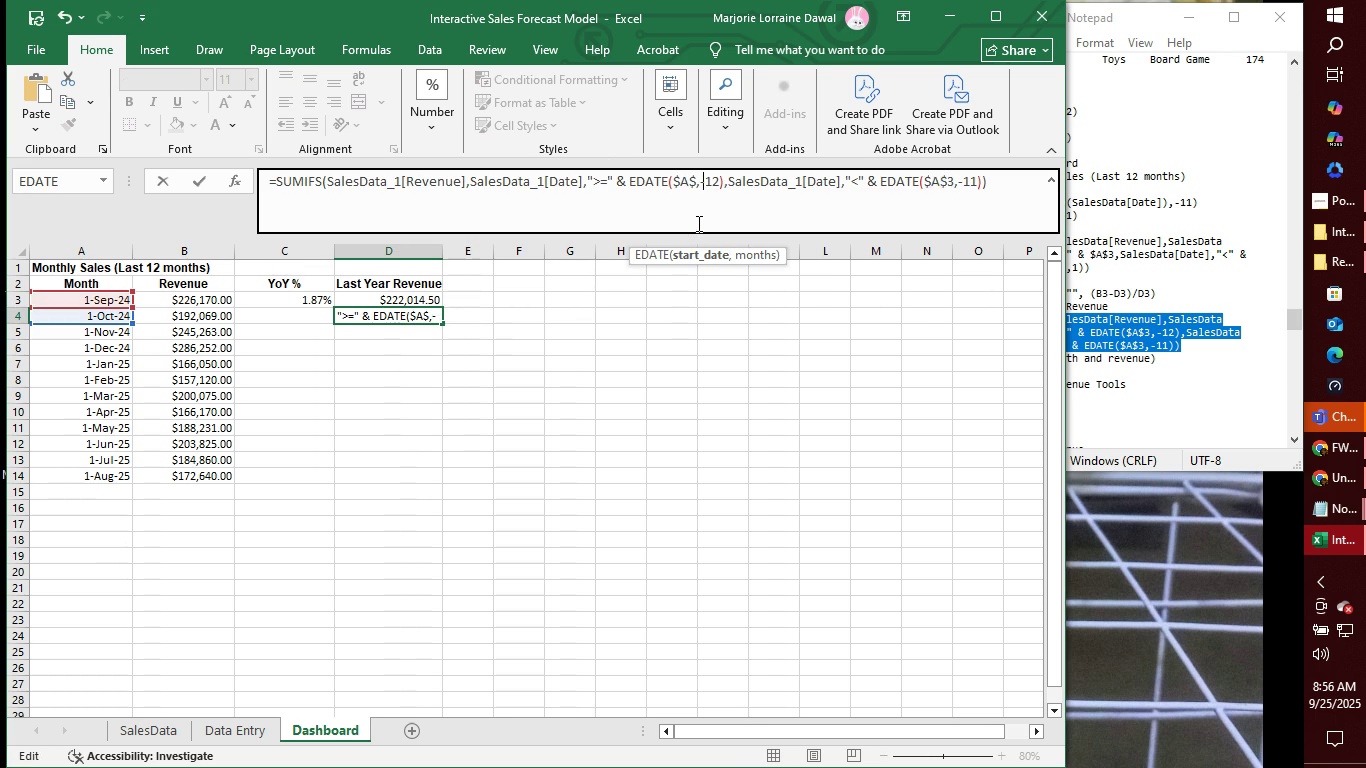 
key(4)
 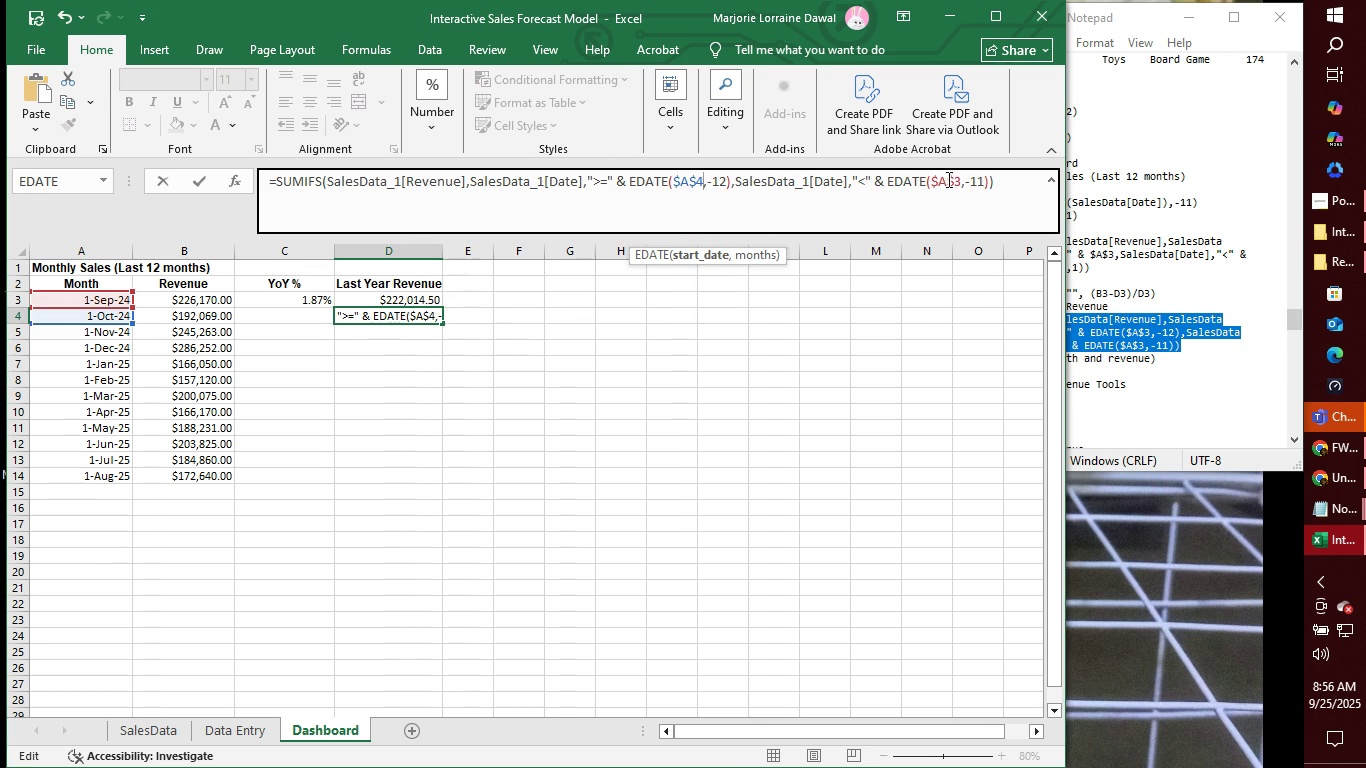 
left_click([960, 178])
 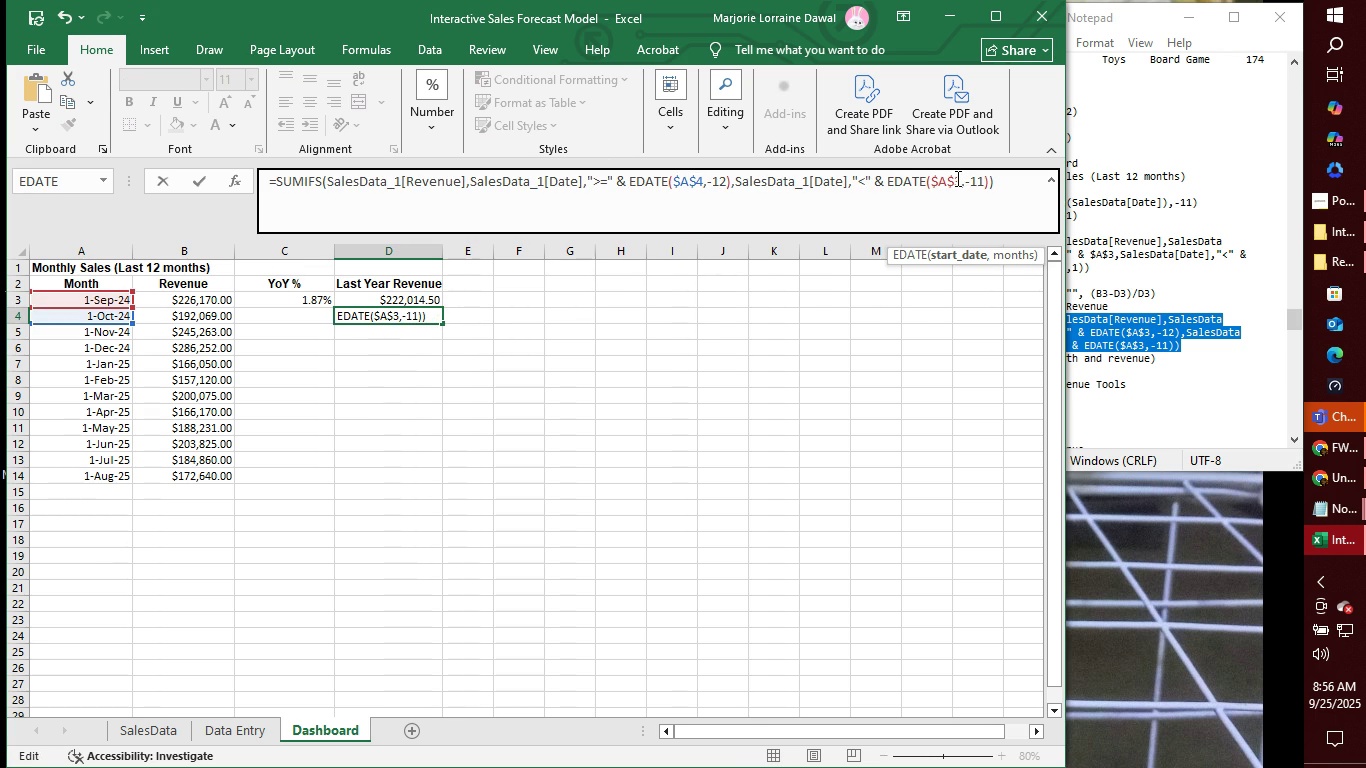 
key(Backspace)
 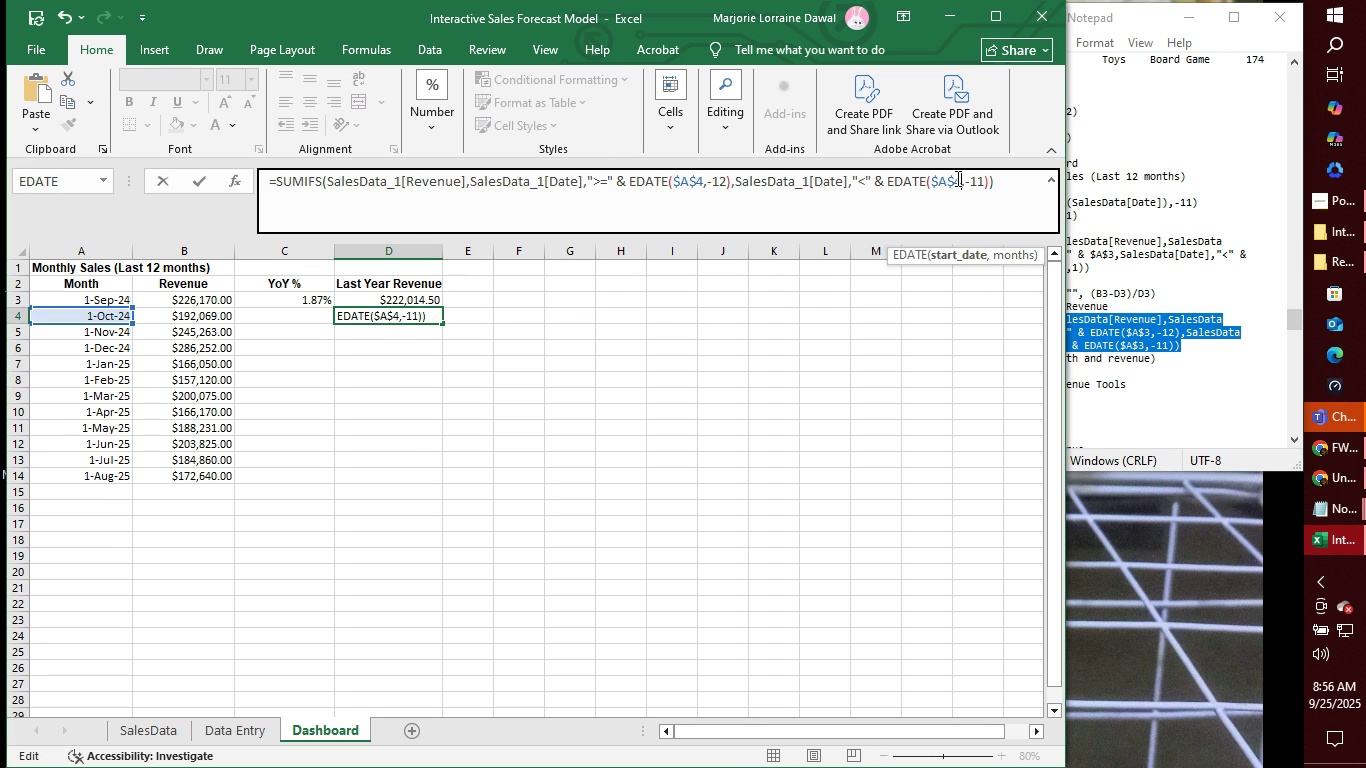 
key(4)
 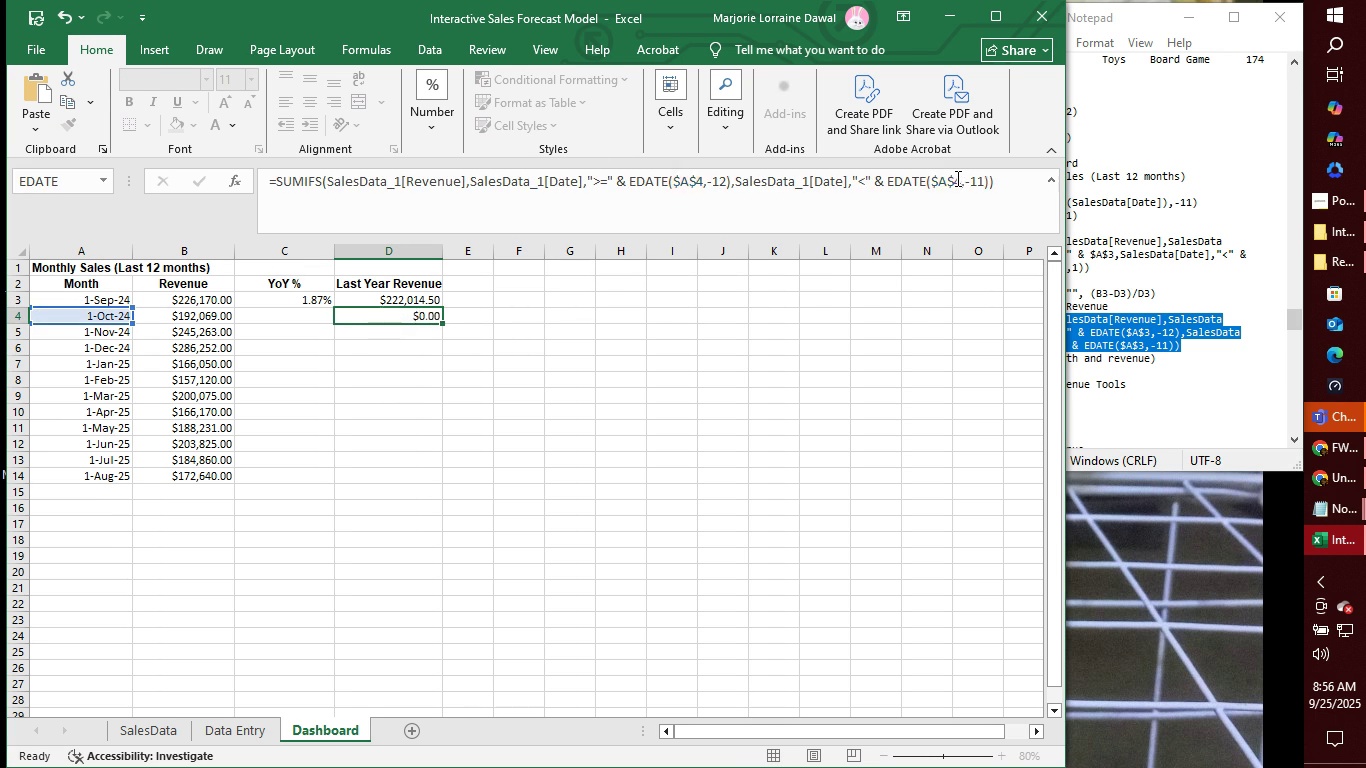 
key(Enter)